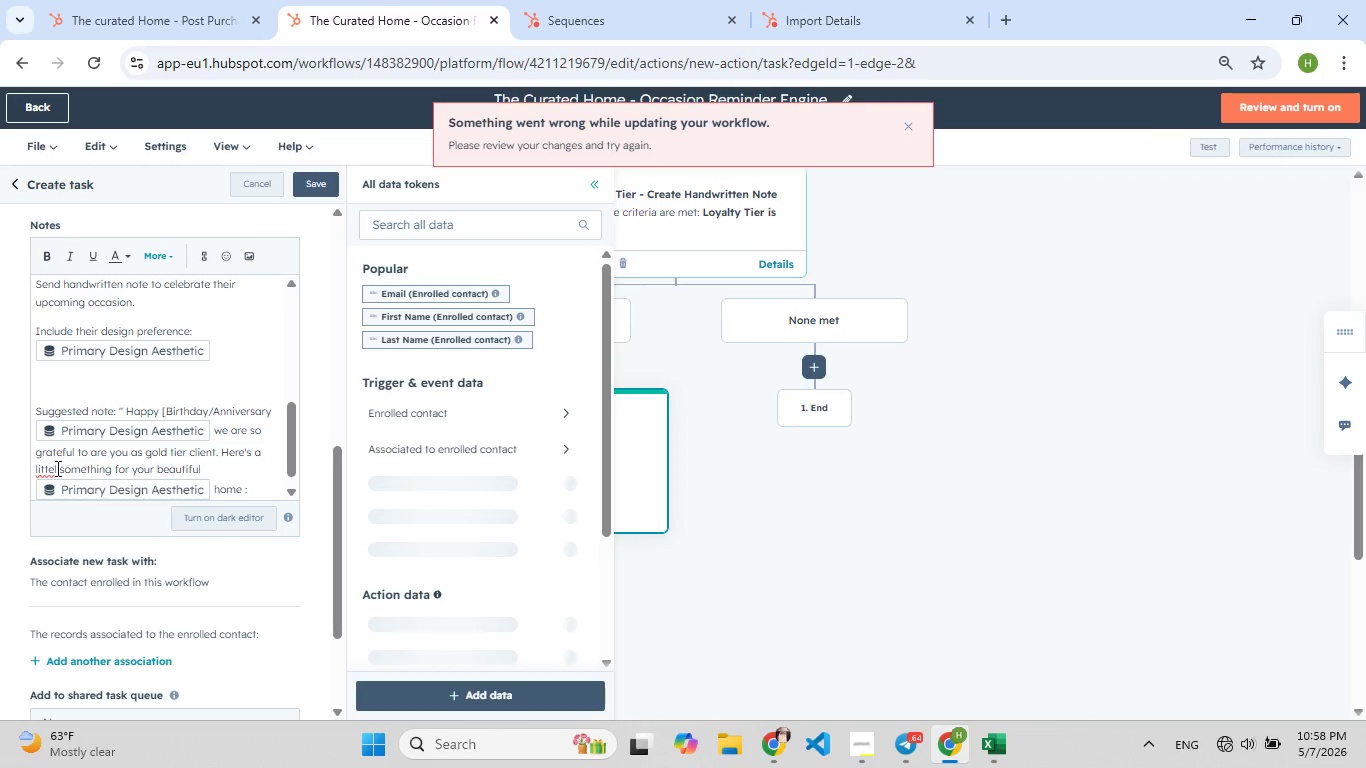 
key(E)
 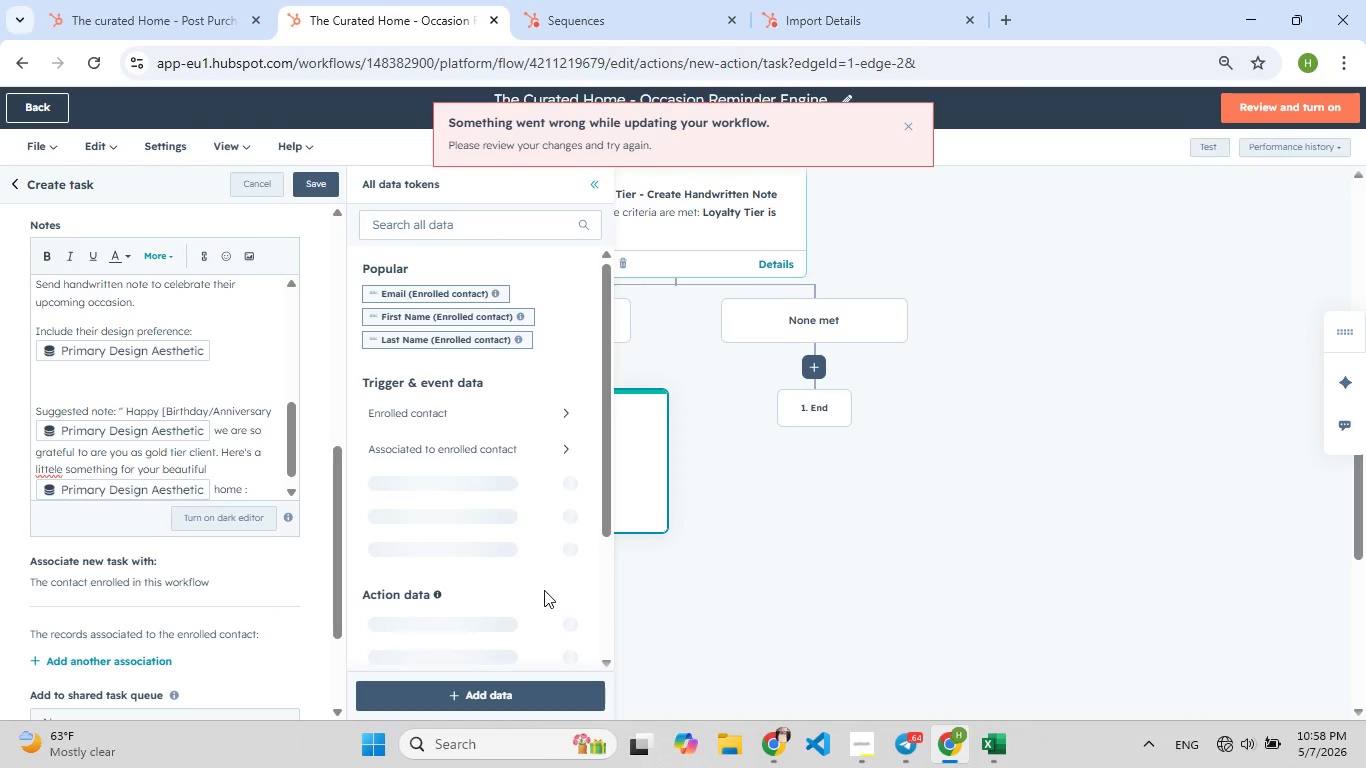 
wait(6.77)
 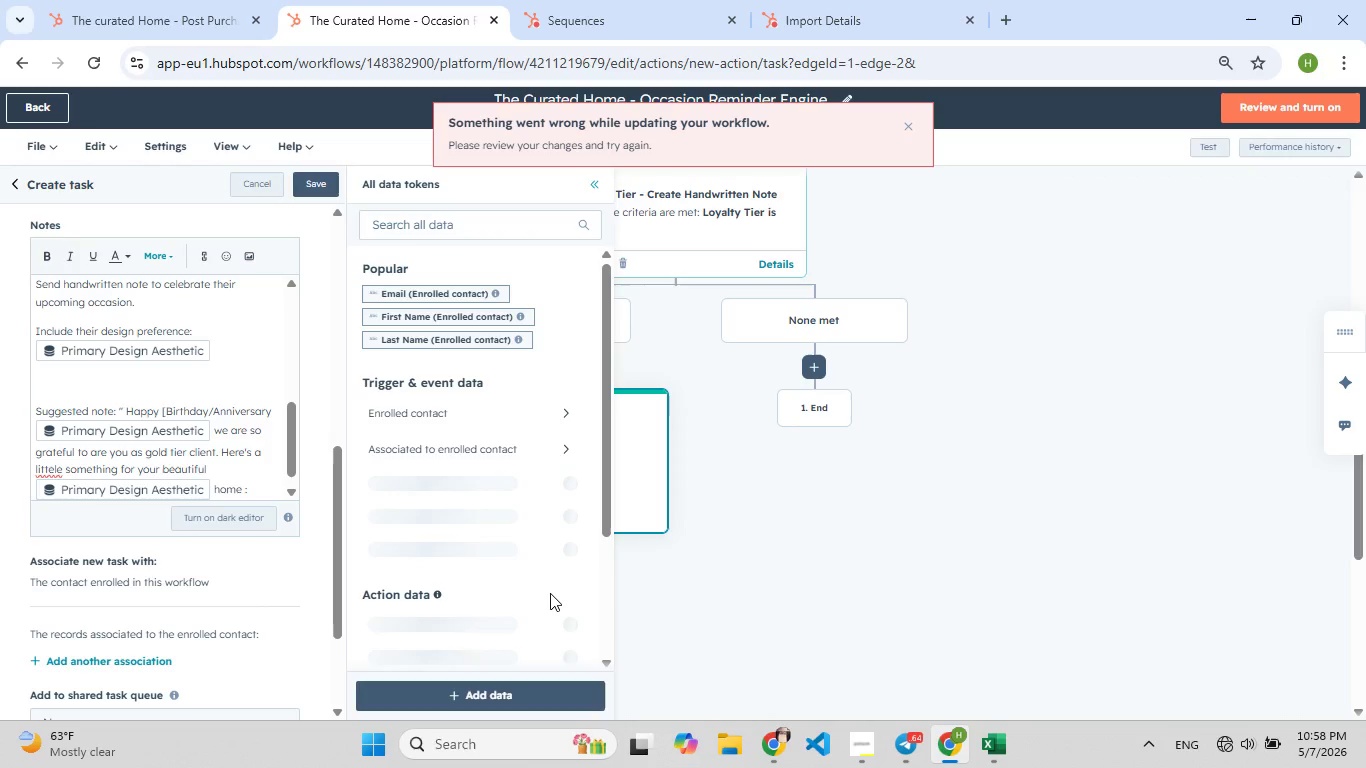 
type([F9])
key(Backspace)
type([F9])
key(Backspace)
type([F9])
key(Backspace)
type(le)
 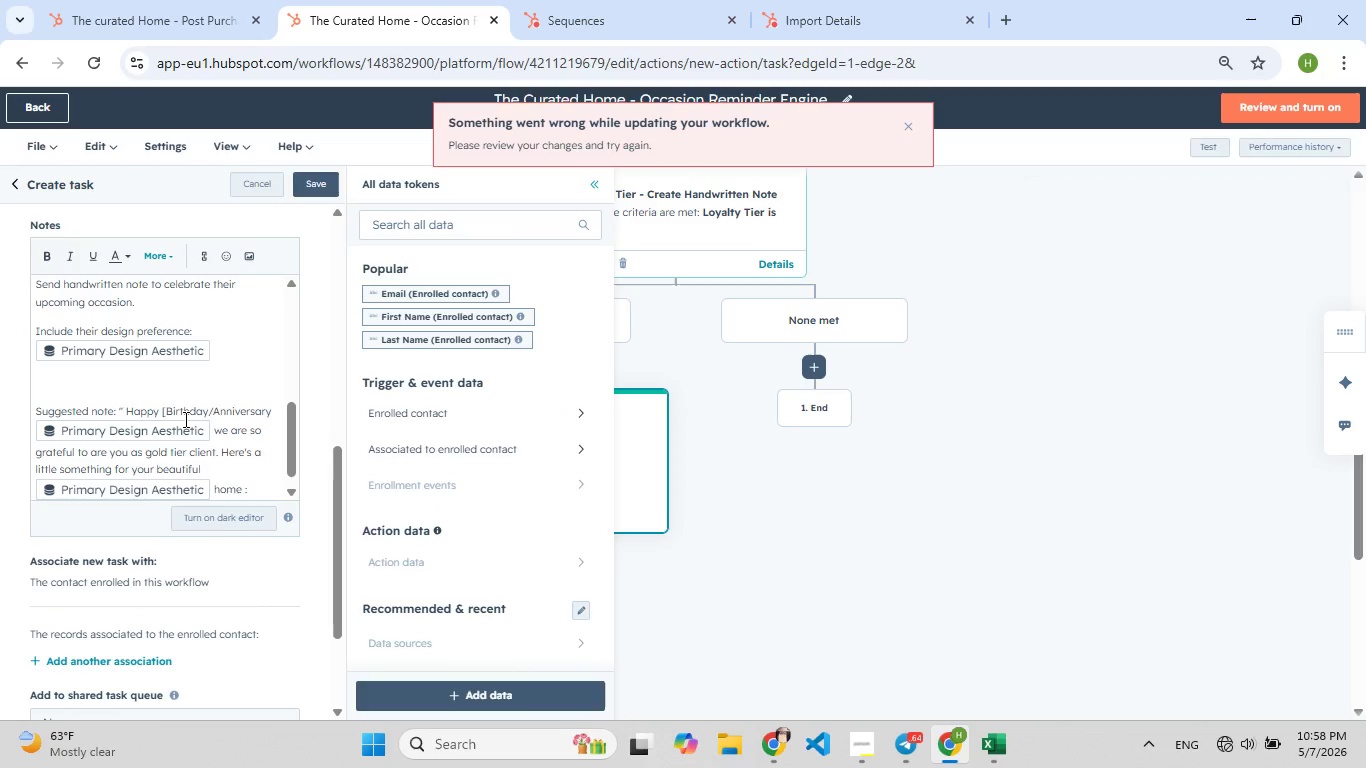 
left_click([182, 432])
 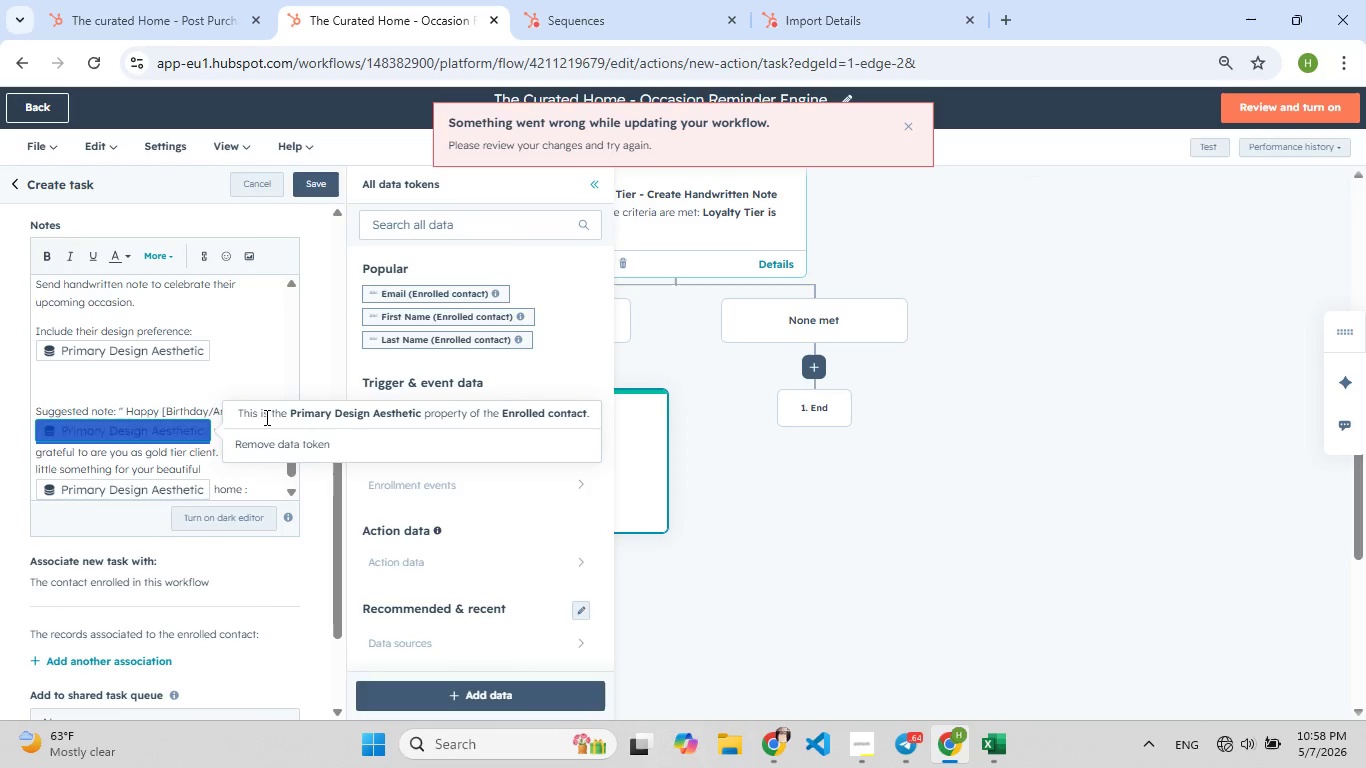 
key(F9)
 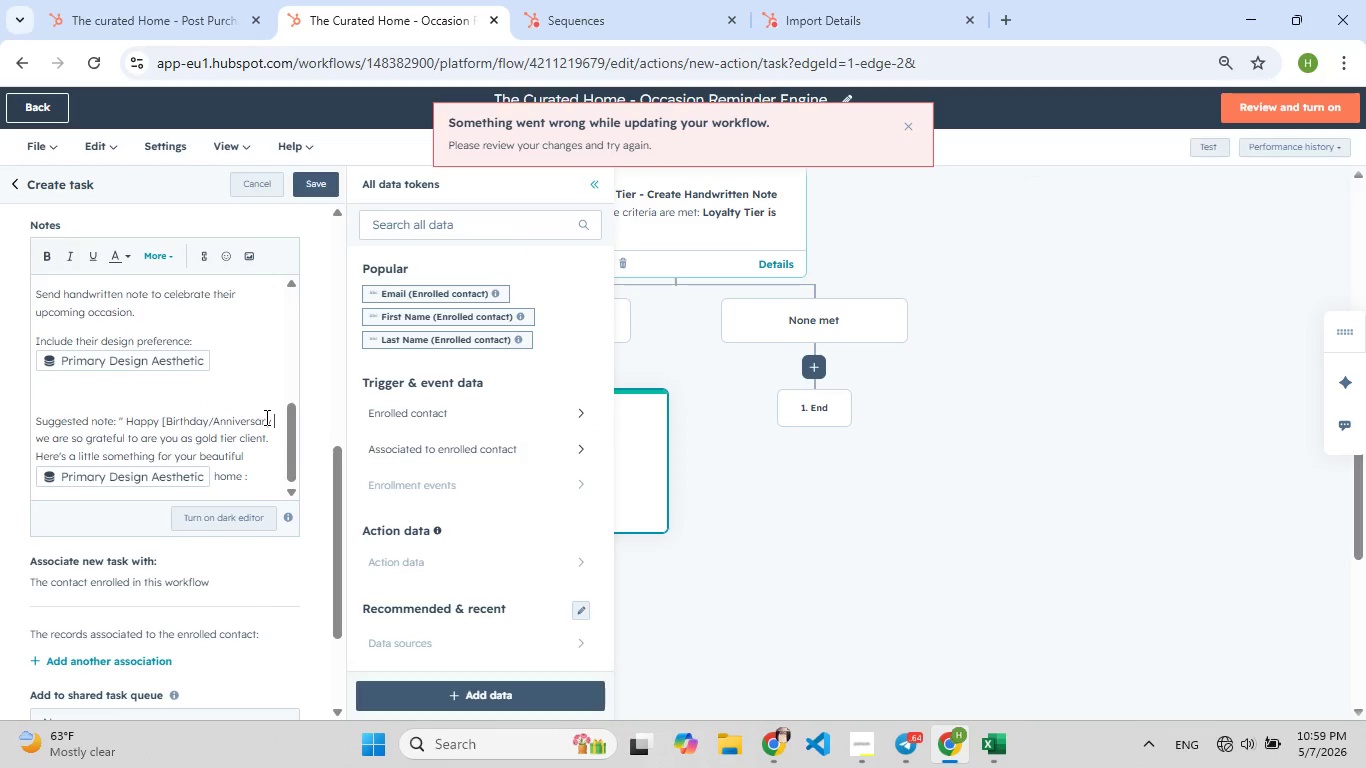 
key(Backspace)
 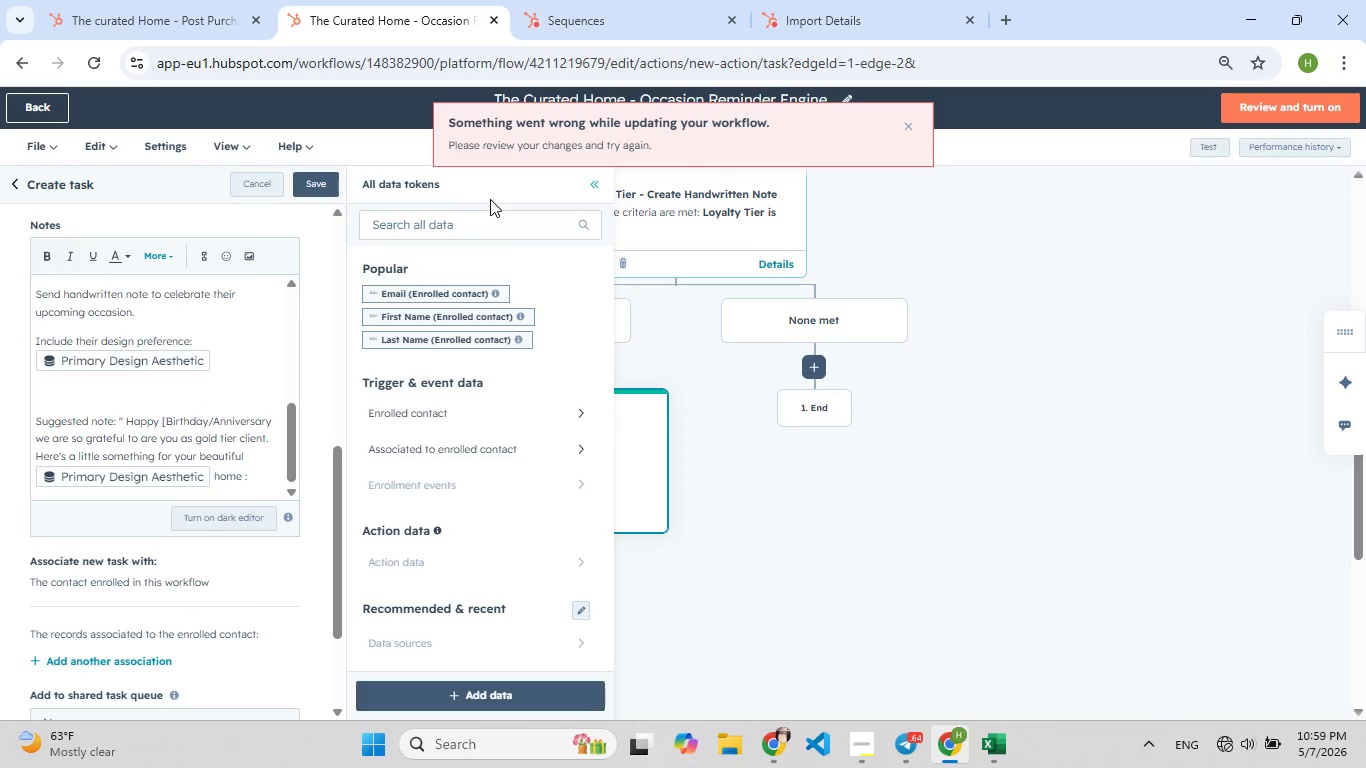 
left_click([483, 226])
 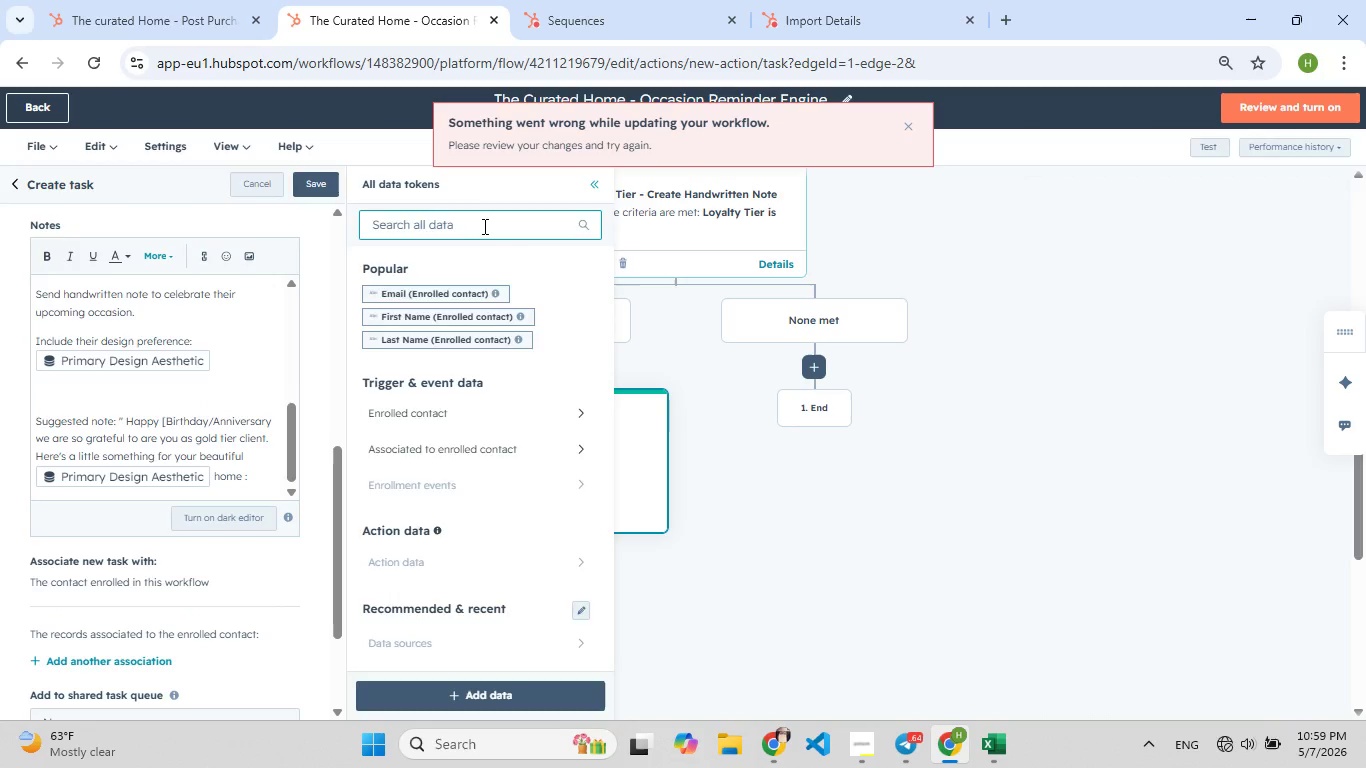 
type(co)
 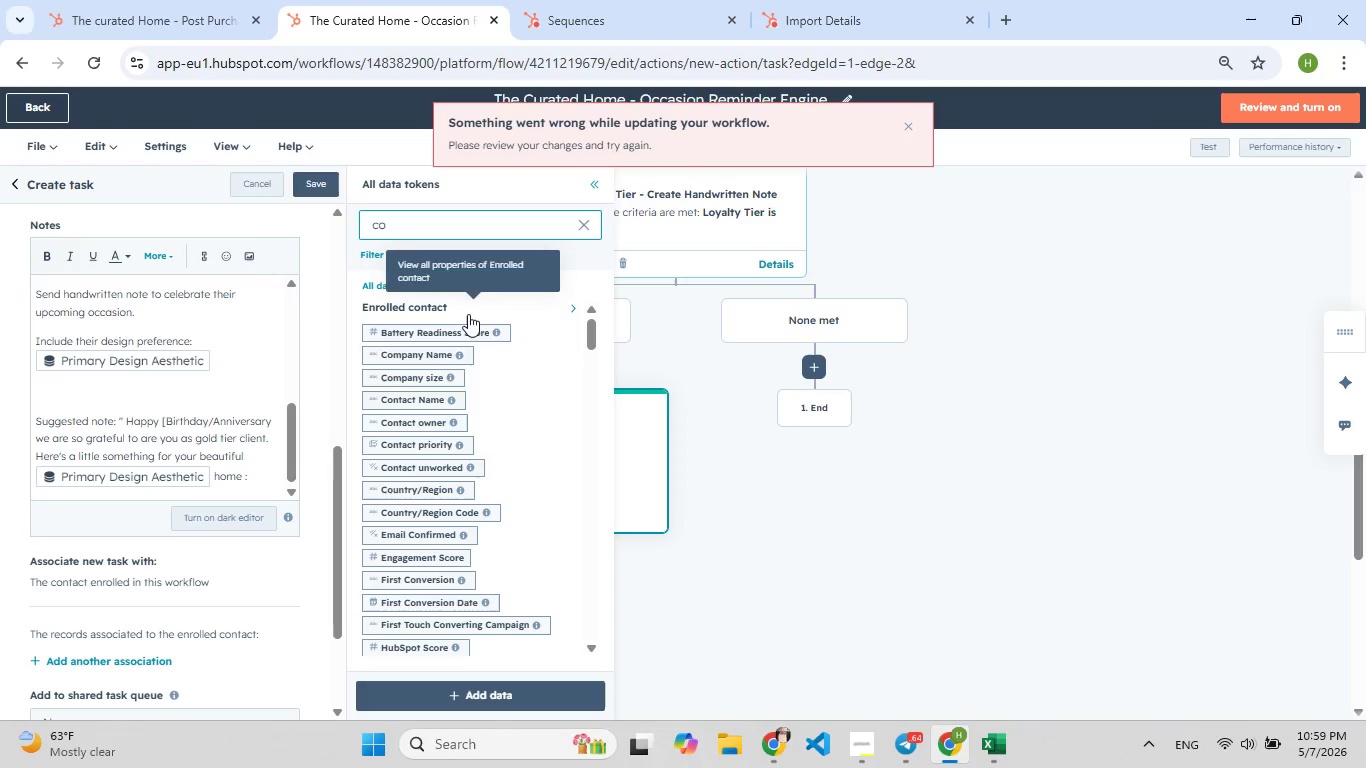 
left_click([445, 348])
 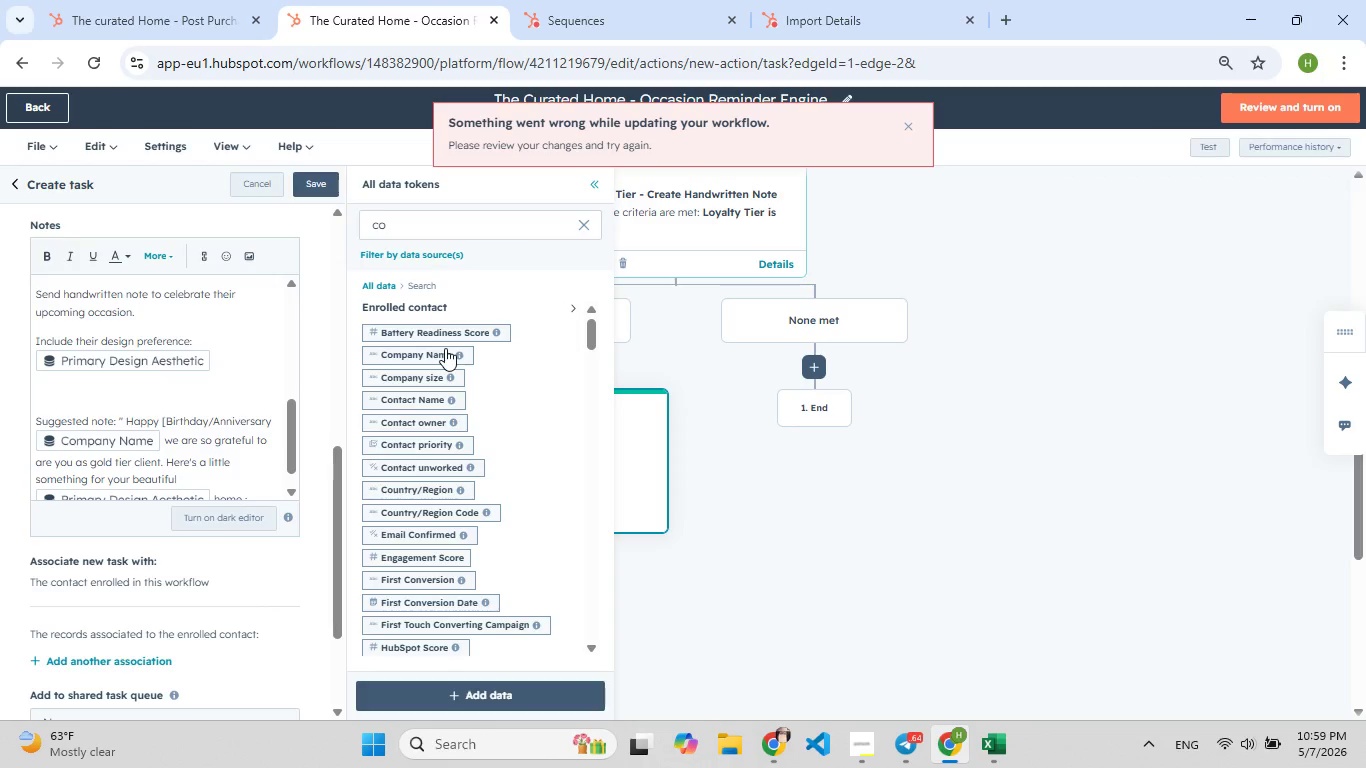 
mouse_move([232, 466])
 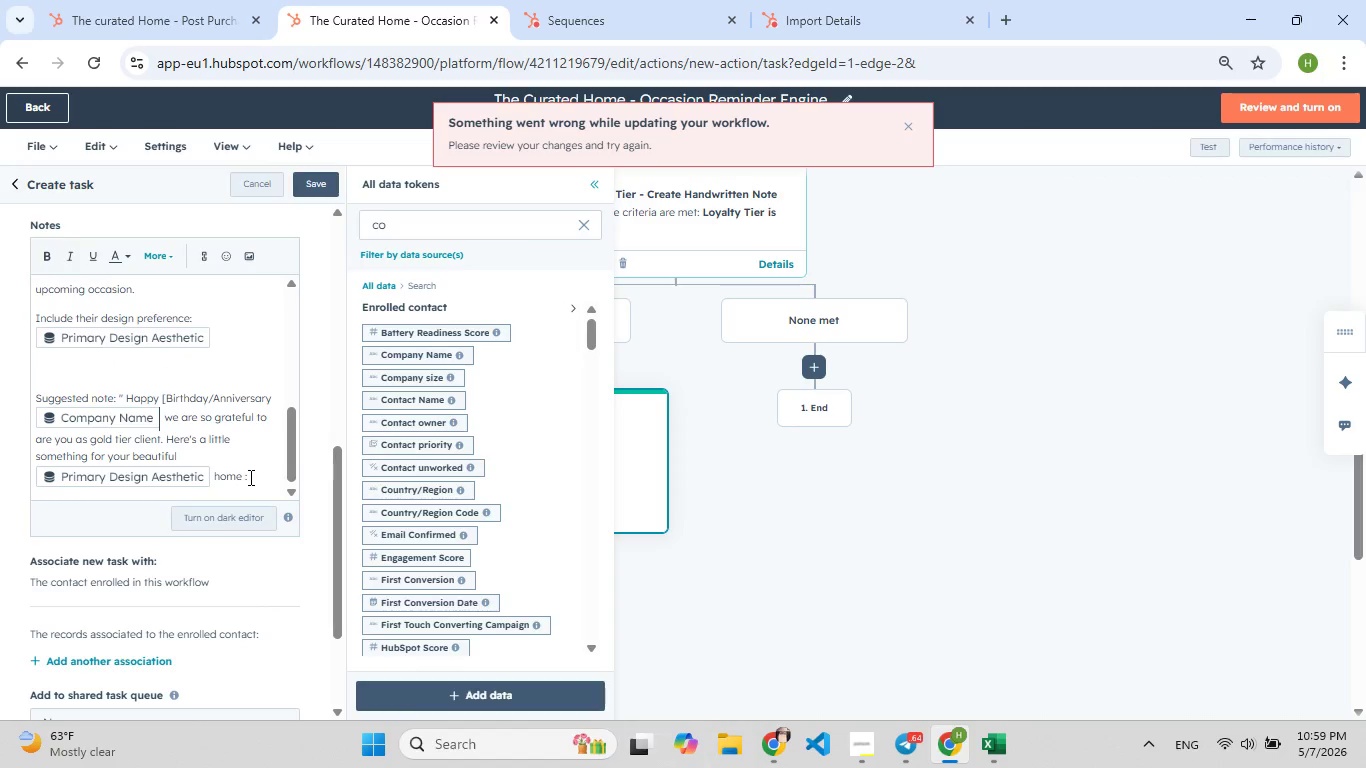 
left_click([249, 477])
 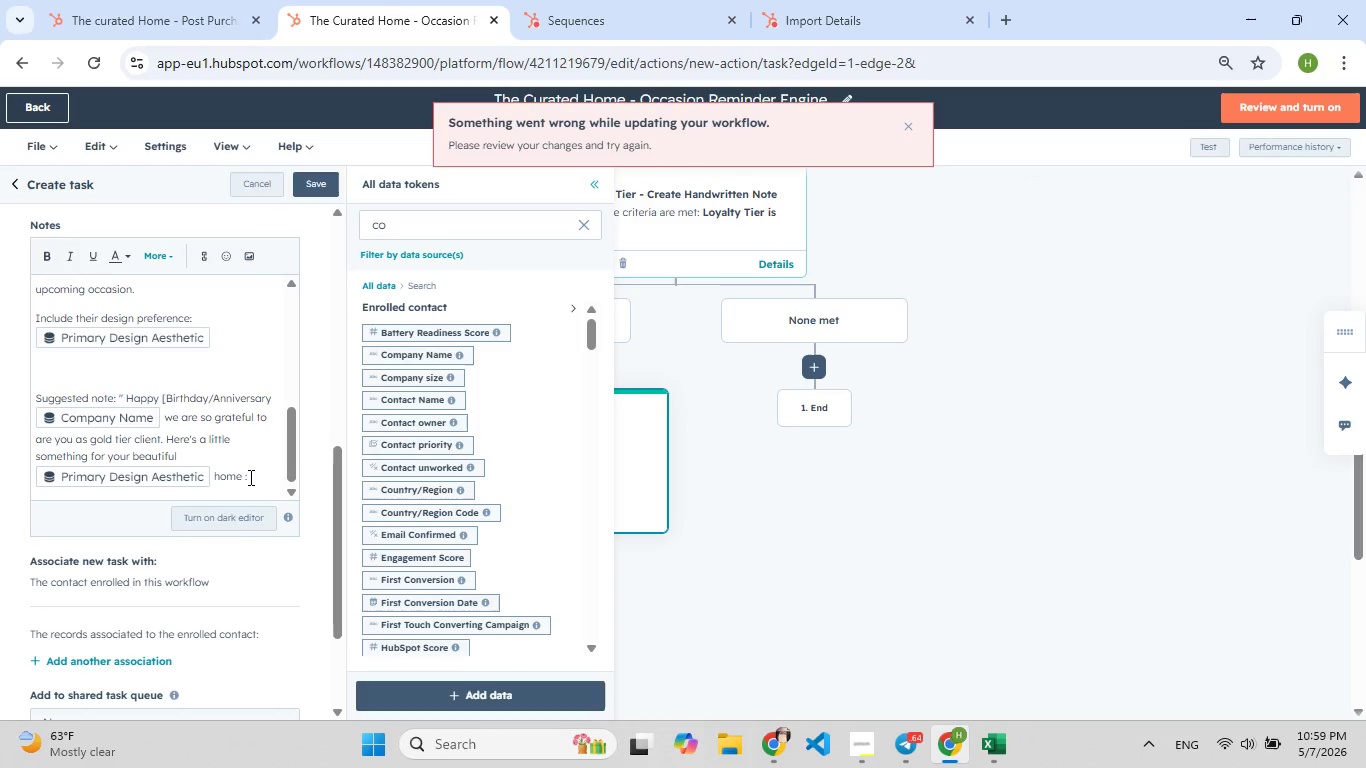 
key(Shift+ShiftRight)
 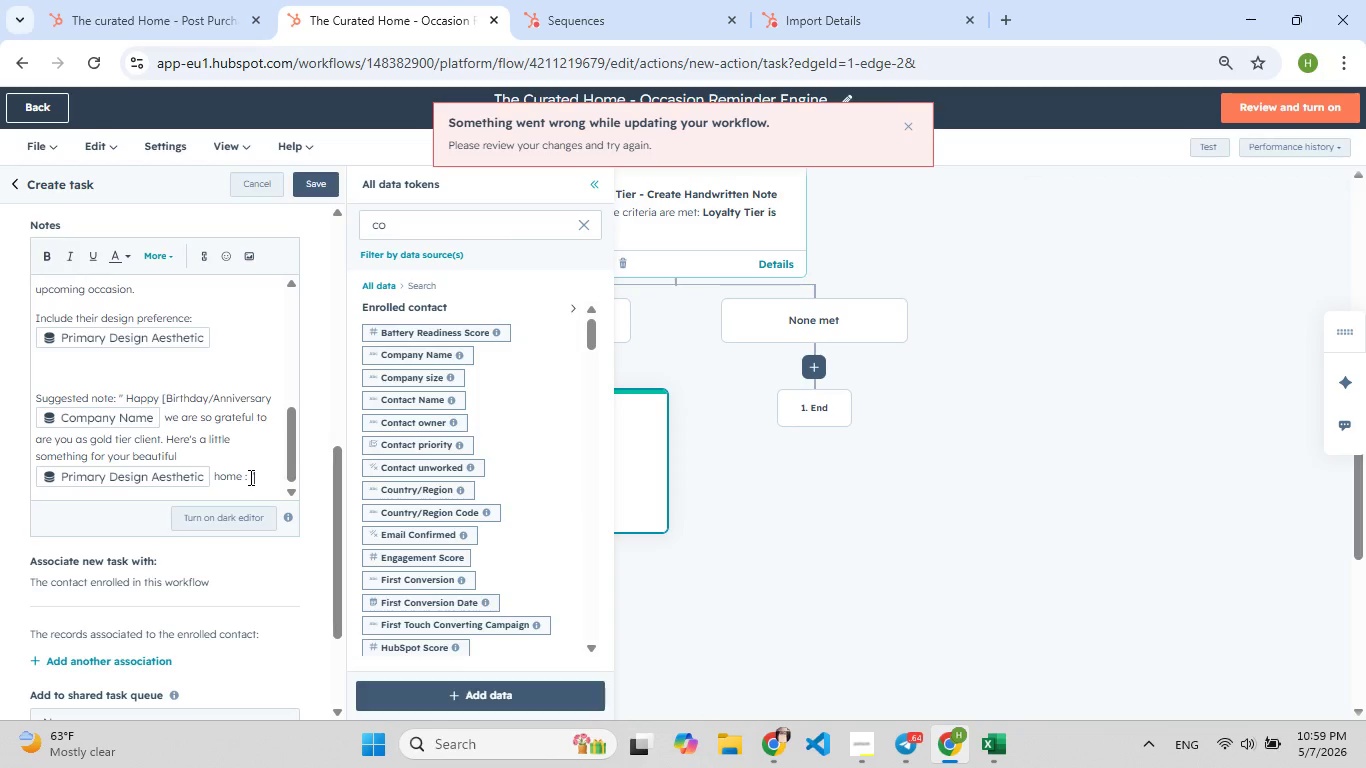 
key(Shift+Quote)
 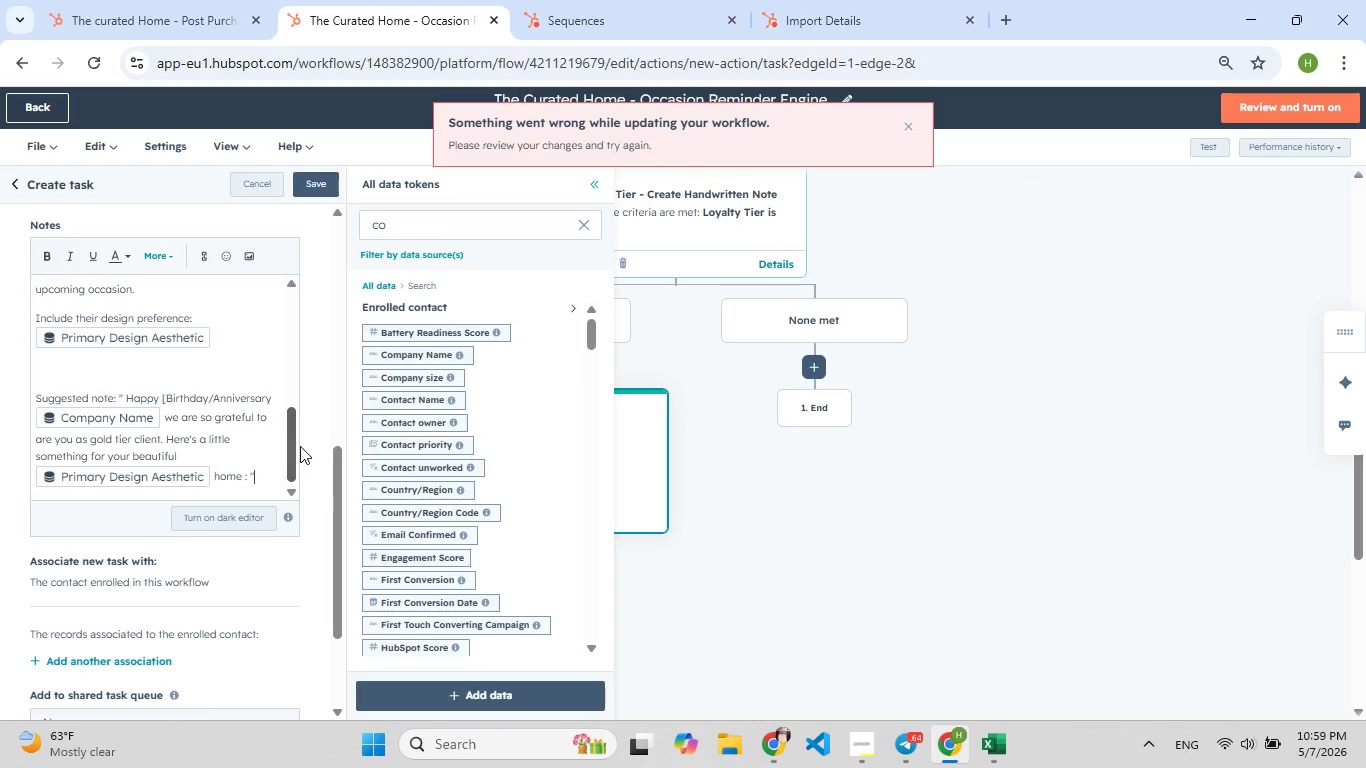 
mouse_move([133, 484])
 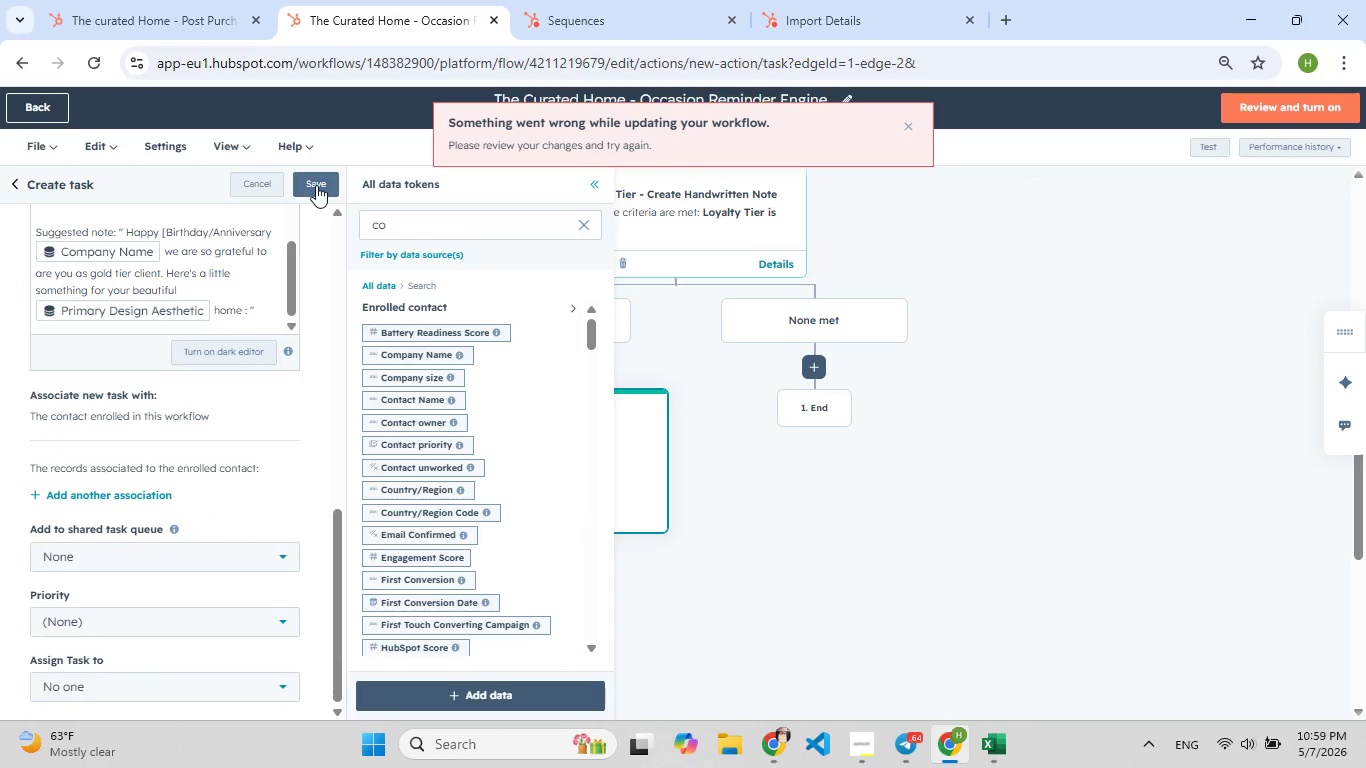 
left_click([316, 185])
 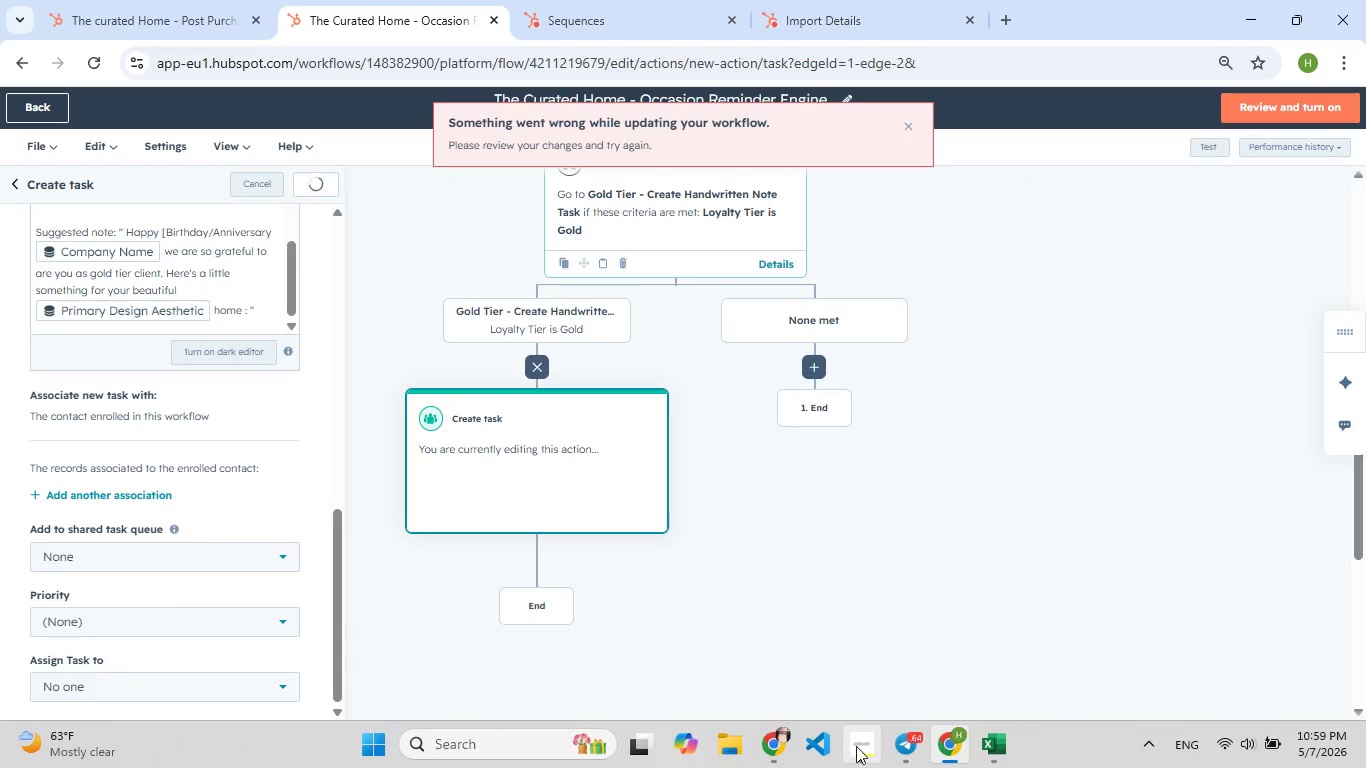 
left_click([856, 746])